 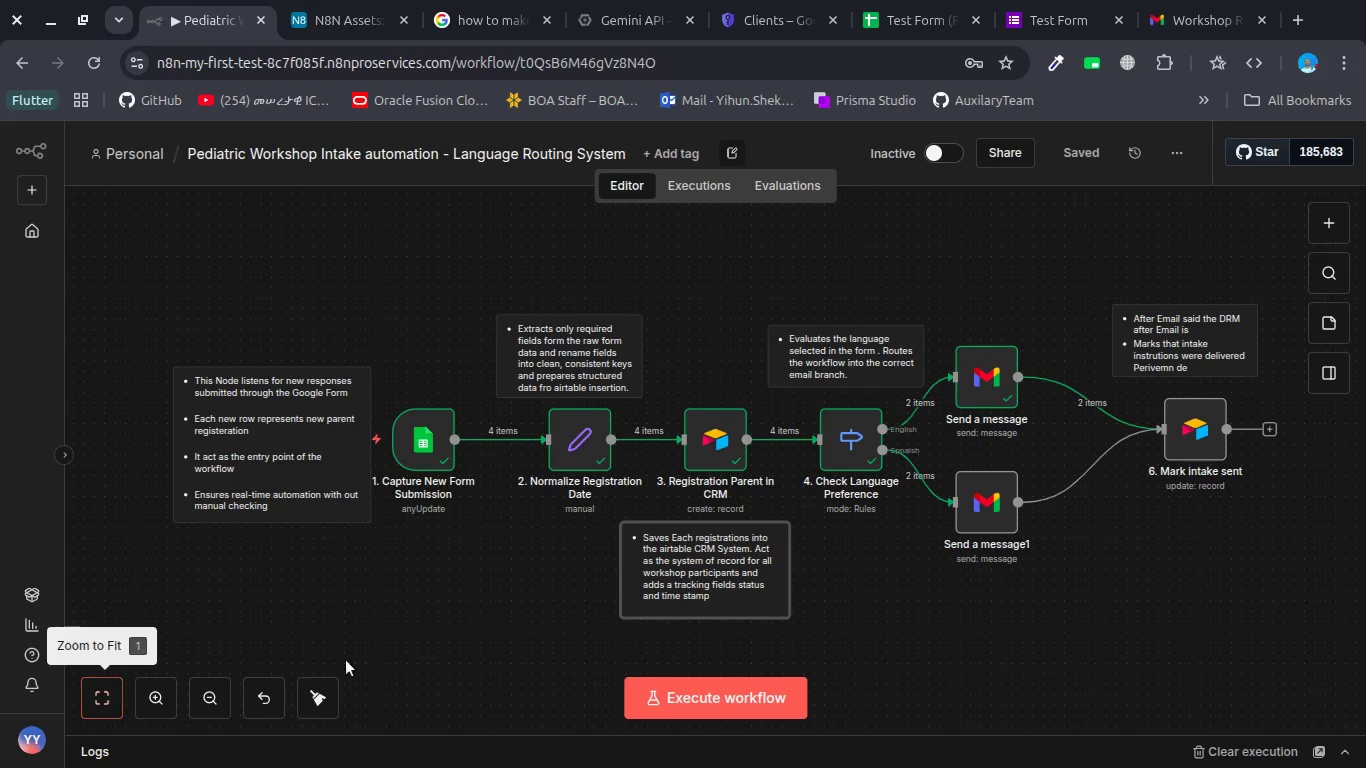 
key(PrintScreen)
 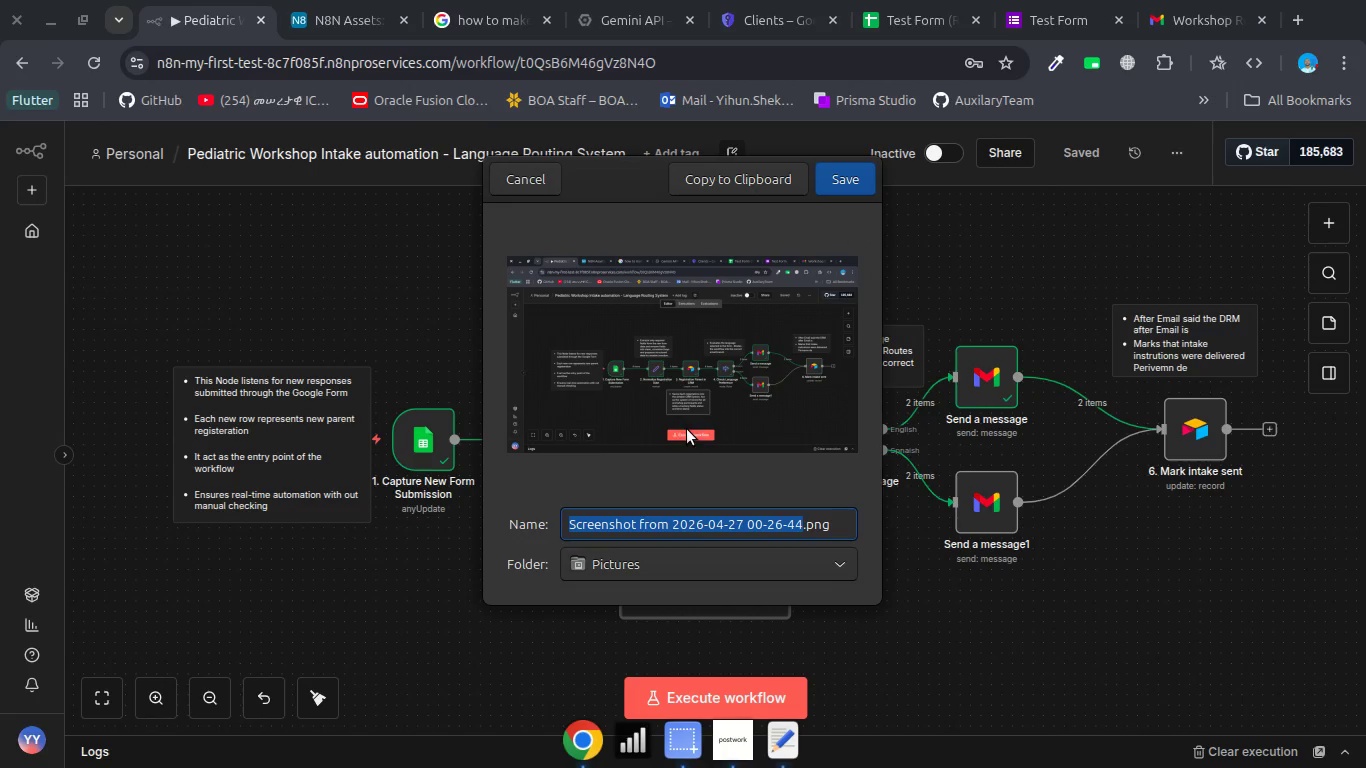 
left_click([604, 556])
 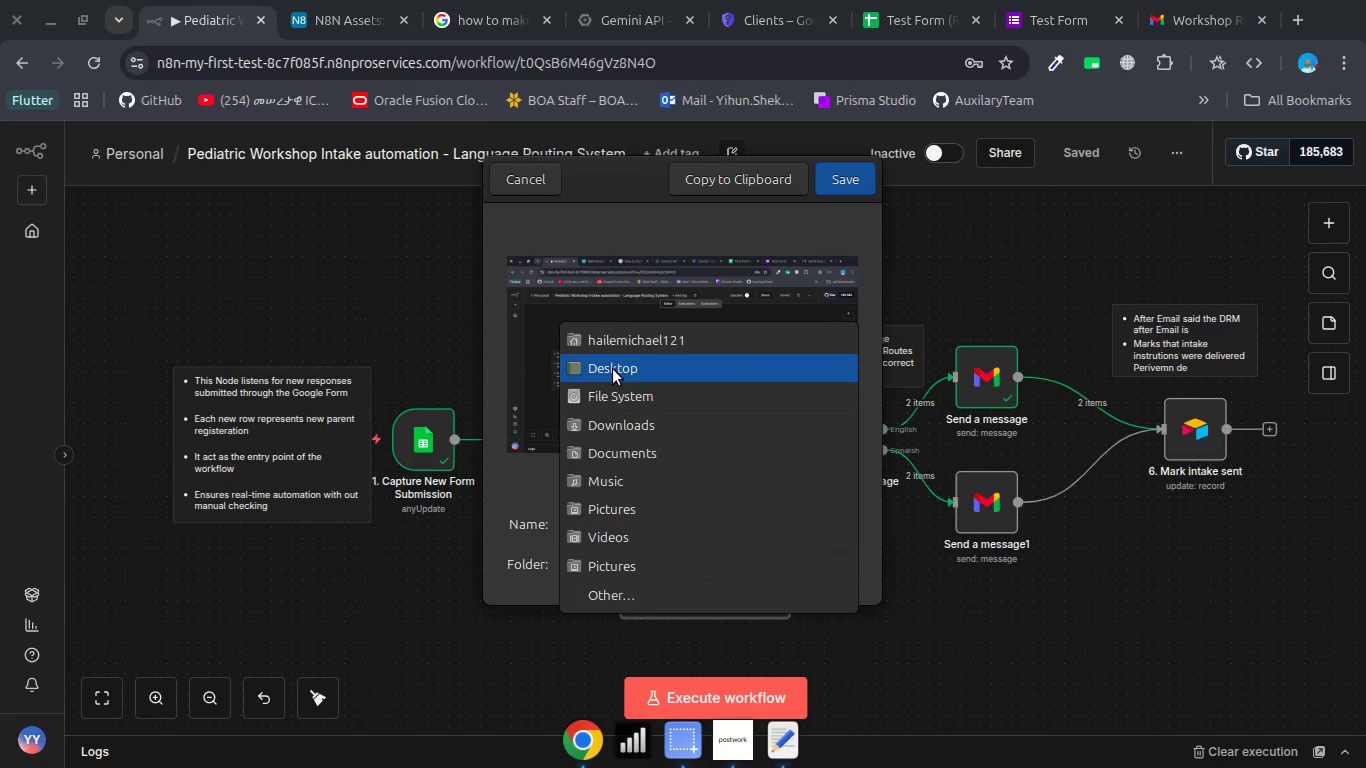 
left_click([613, 368])
 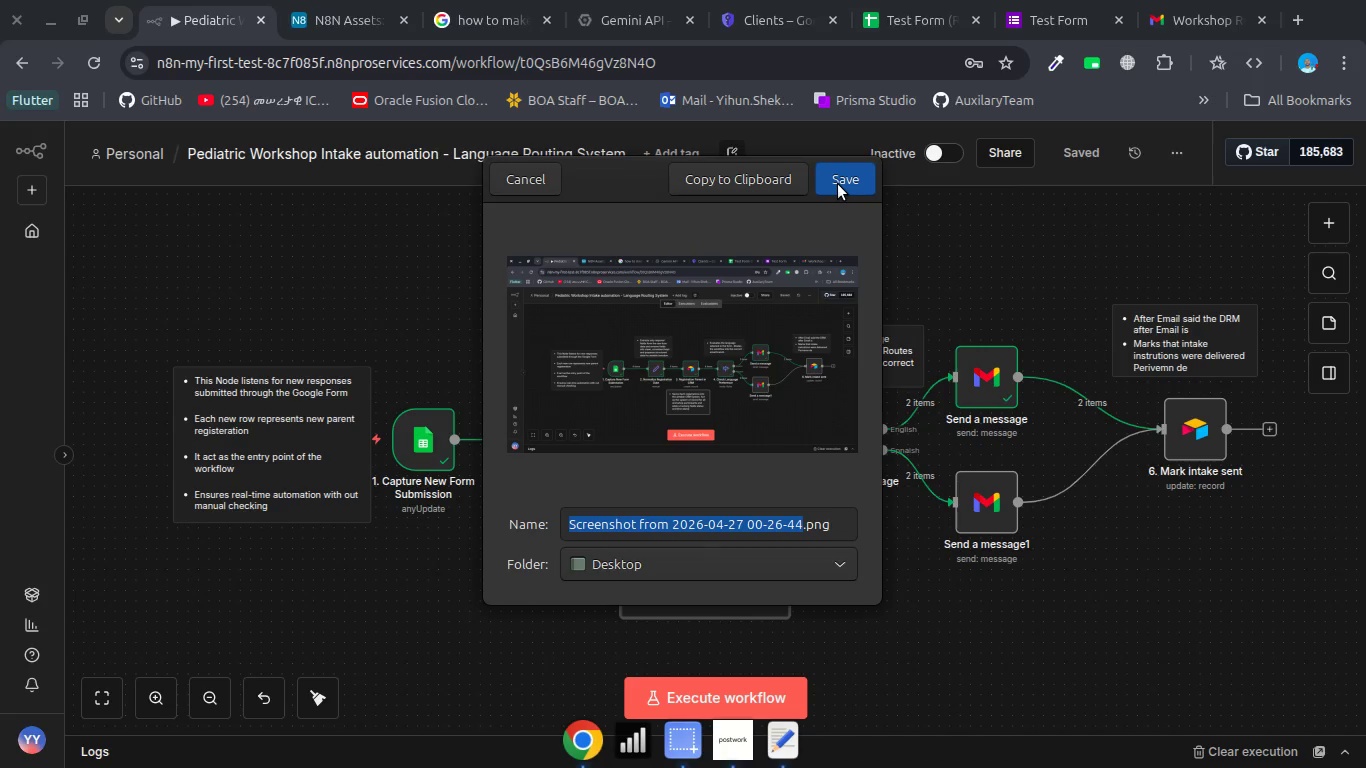 
left_click([838, 184])
 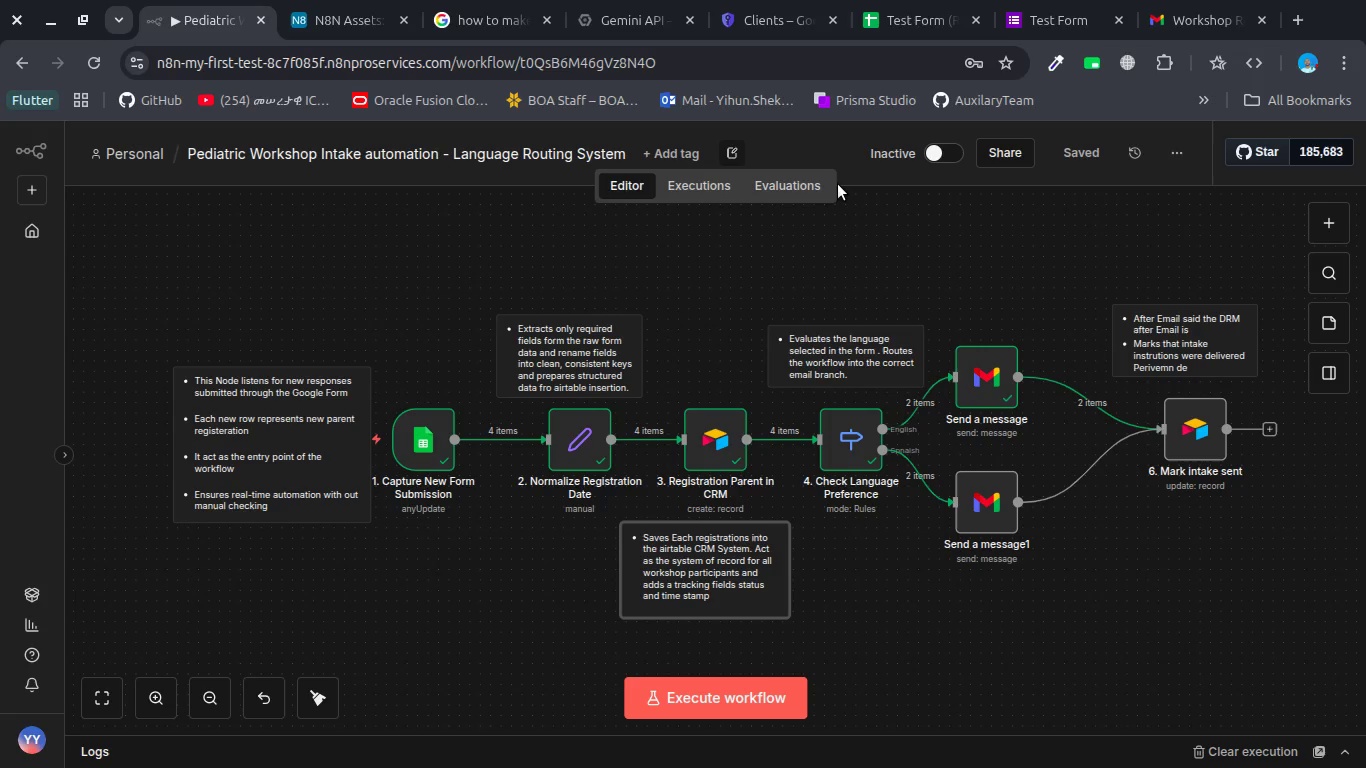 
wait(23.34)
 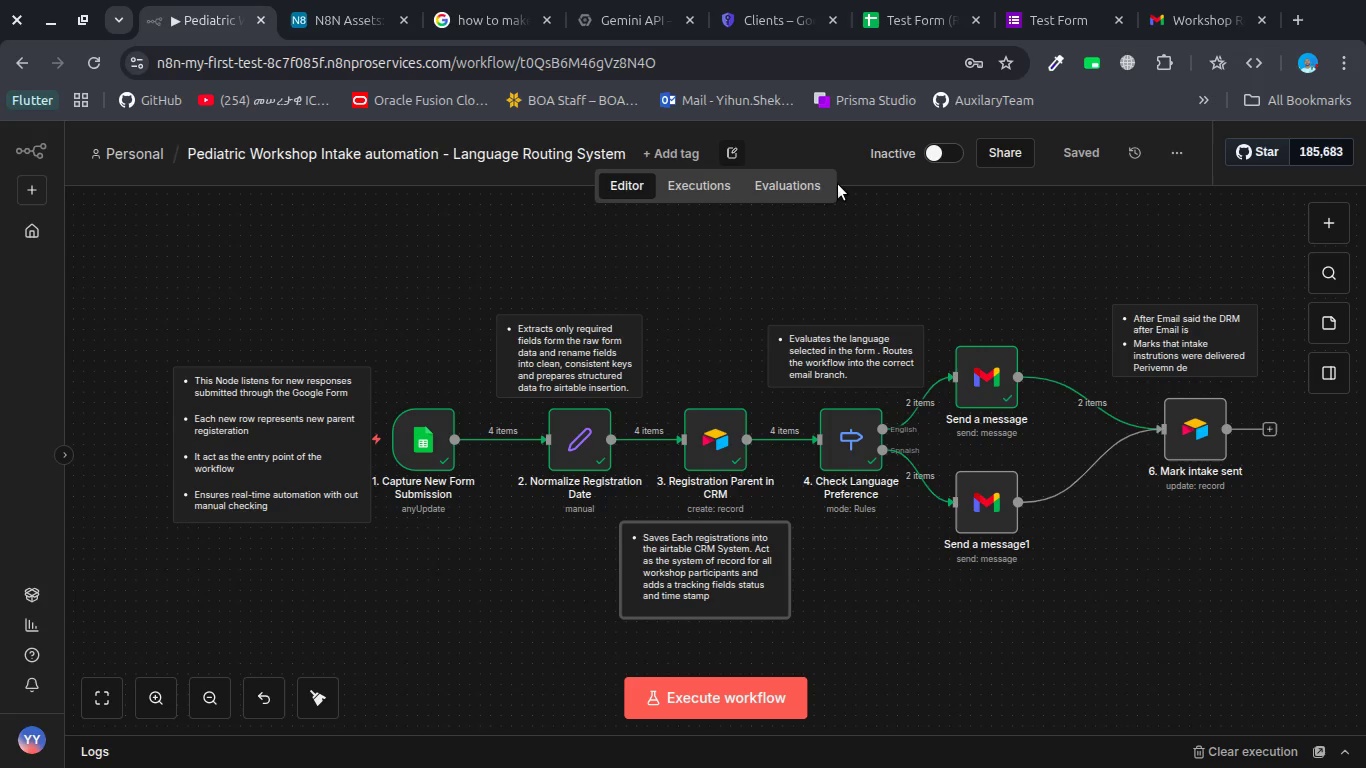 
mouse_move([874, 383])
 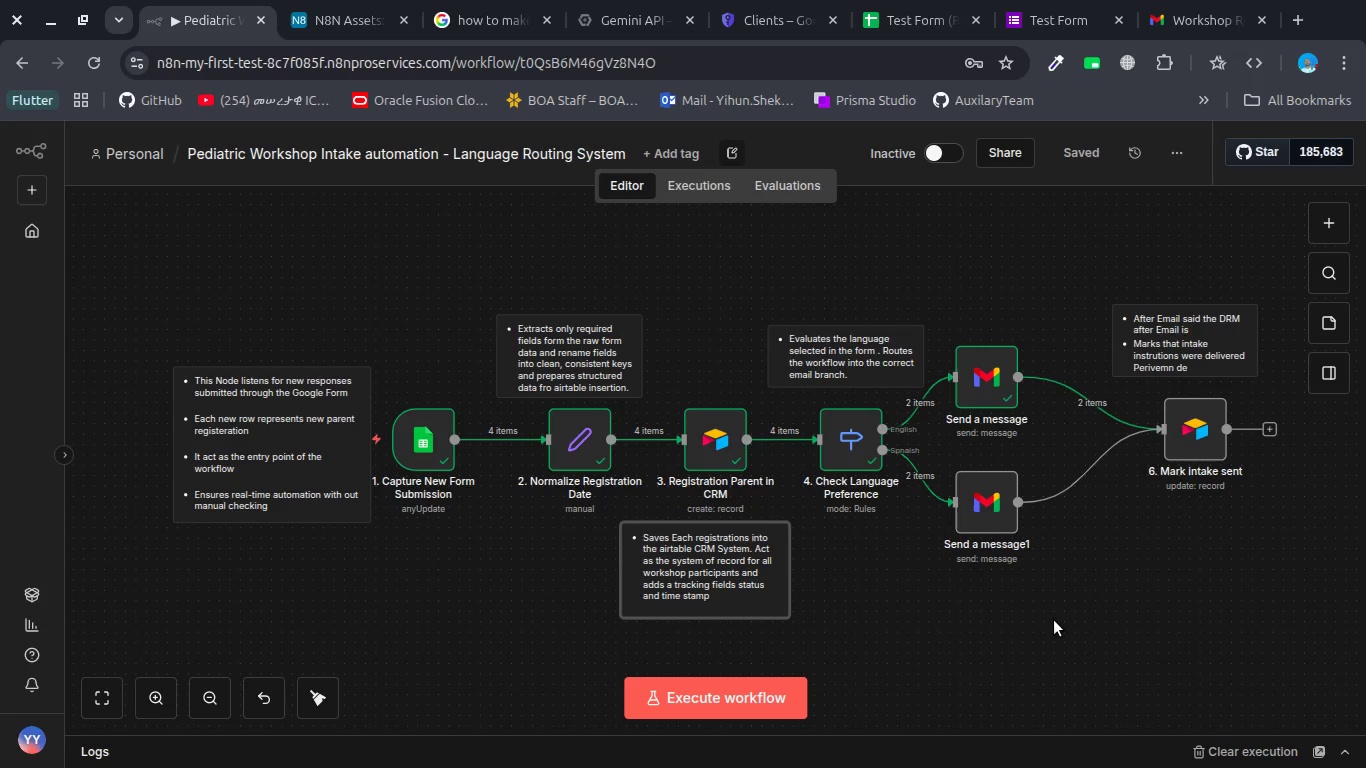 
key(Alt+AltLeft)
 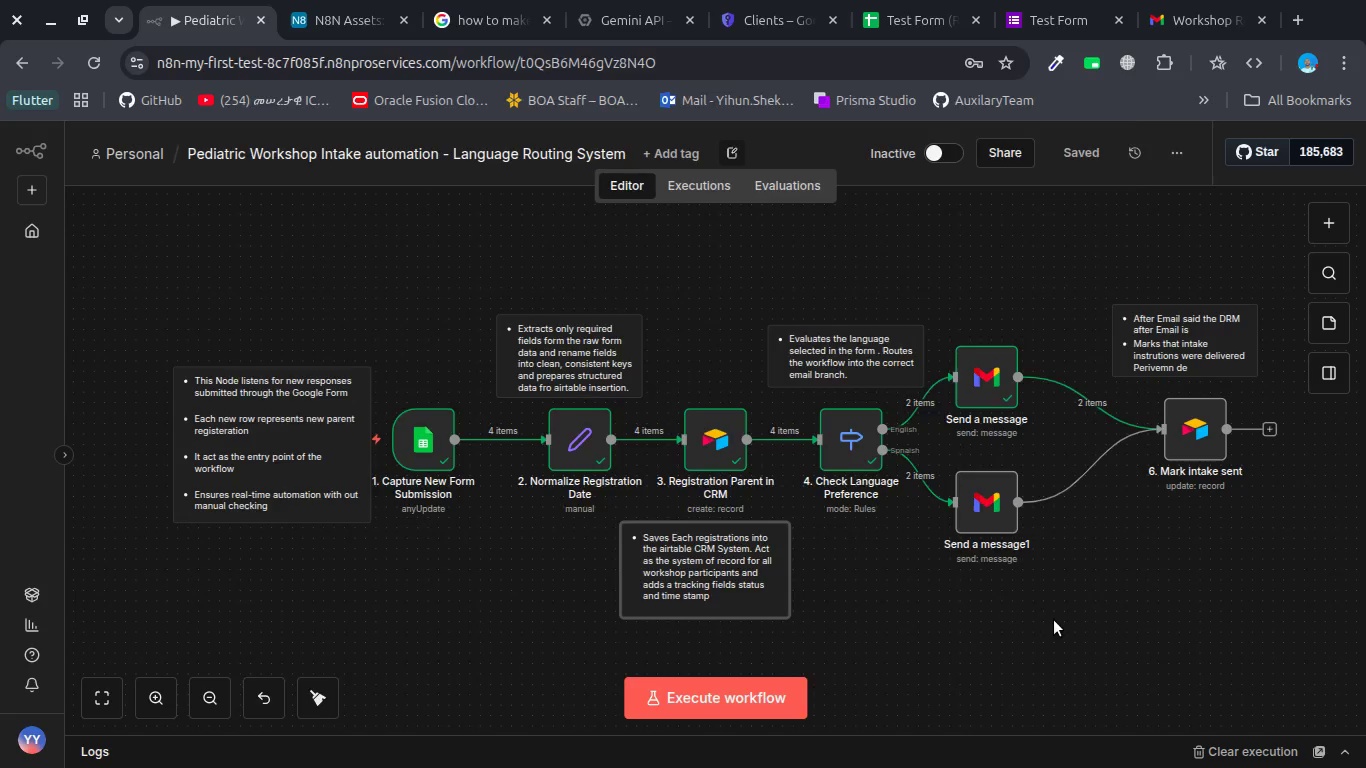 
key(Alt+Tab)